 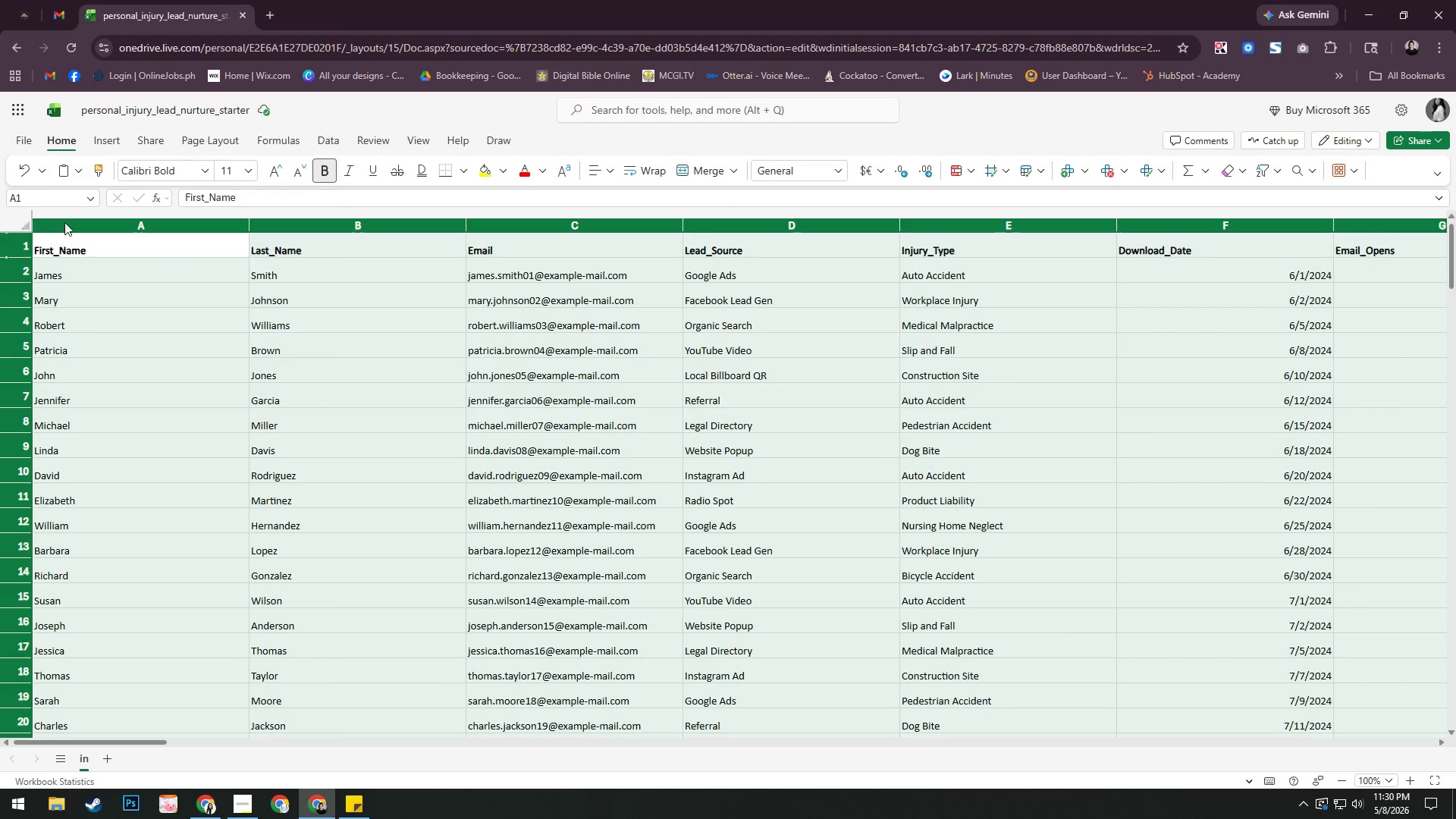 
left_click_drag(start_coordinate=[249, 226], to_coordinate=[190, 226])
 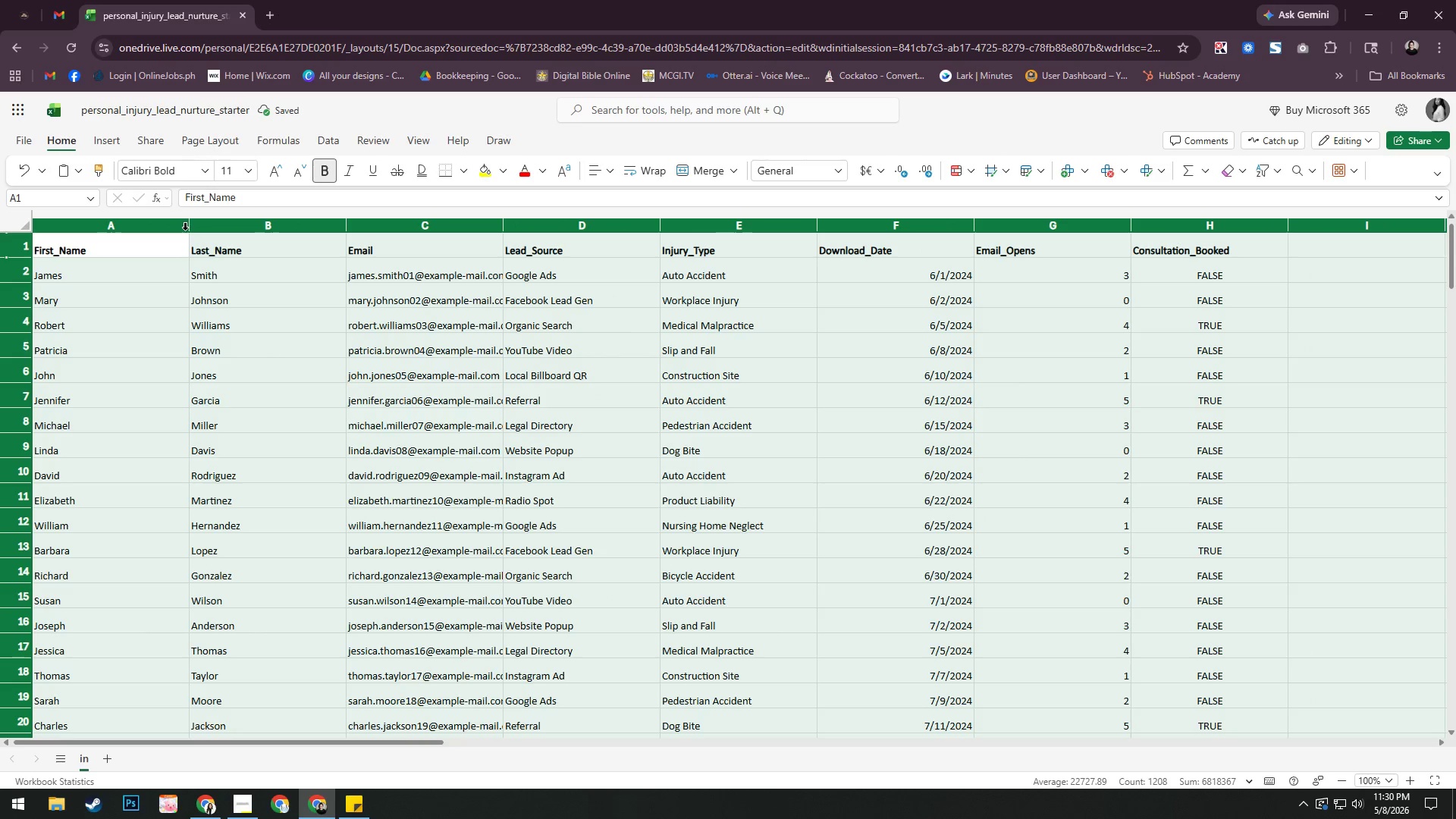 
left_click_drag(start_coordinate=[192, 229], to_coordinate=[225, 229])
 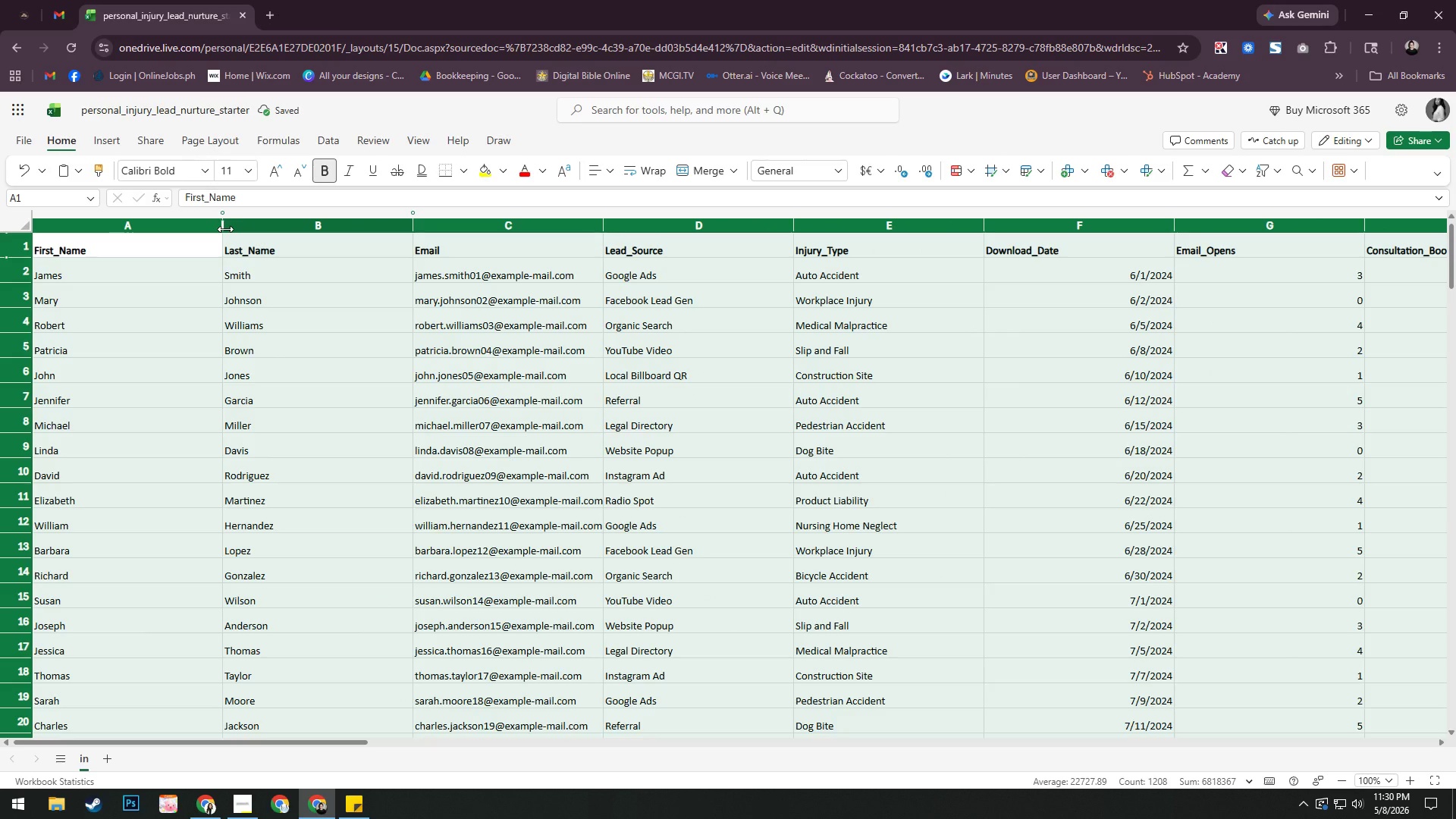 
left_click_drag(start_coordinate=[225, 229], to_coordinate=[246, 229])
 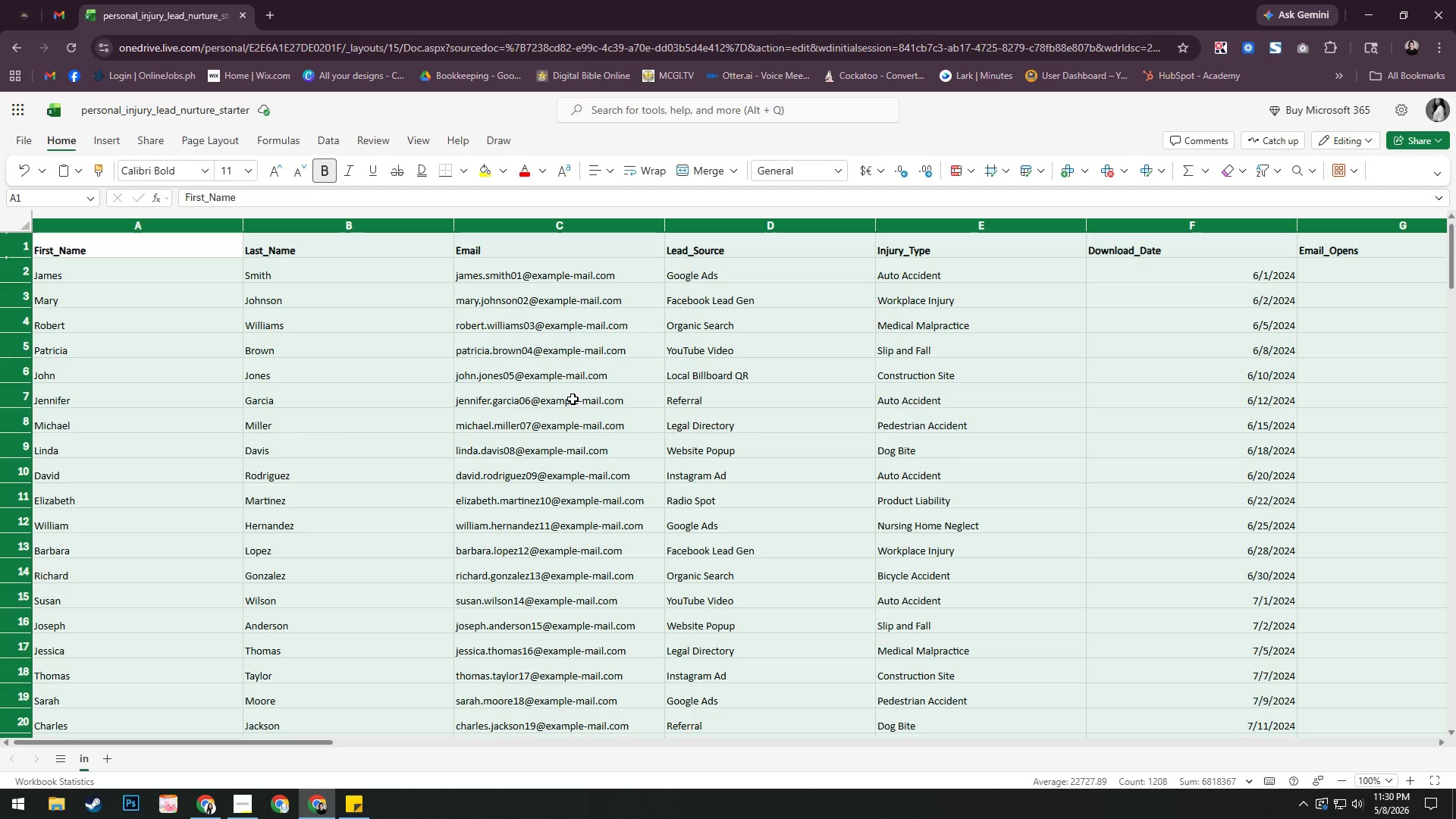 
wait(6.73)
 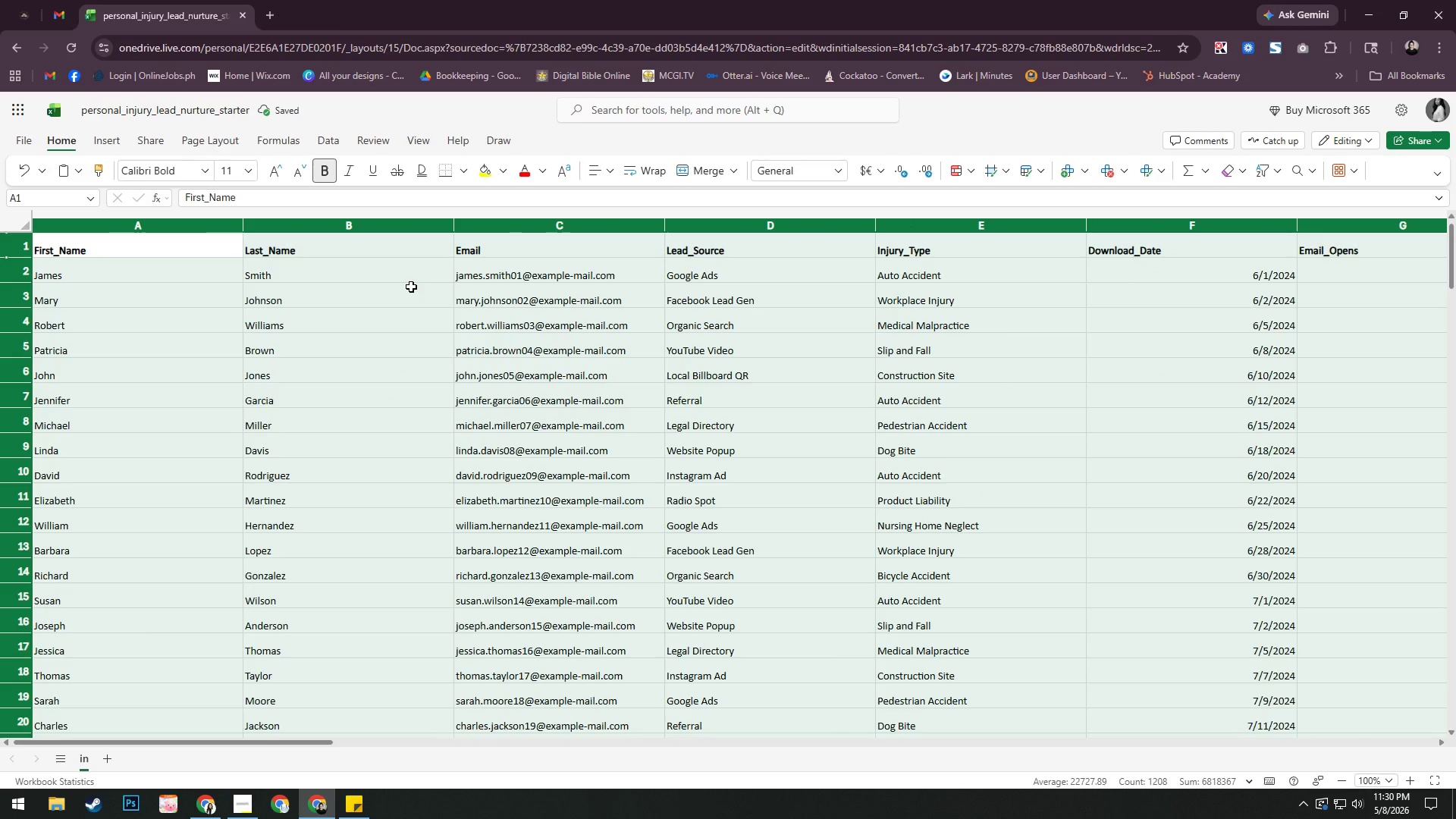 
left_click_drag(start_coordinate=[311, 741], to_coordinate=[210, 744])
 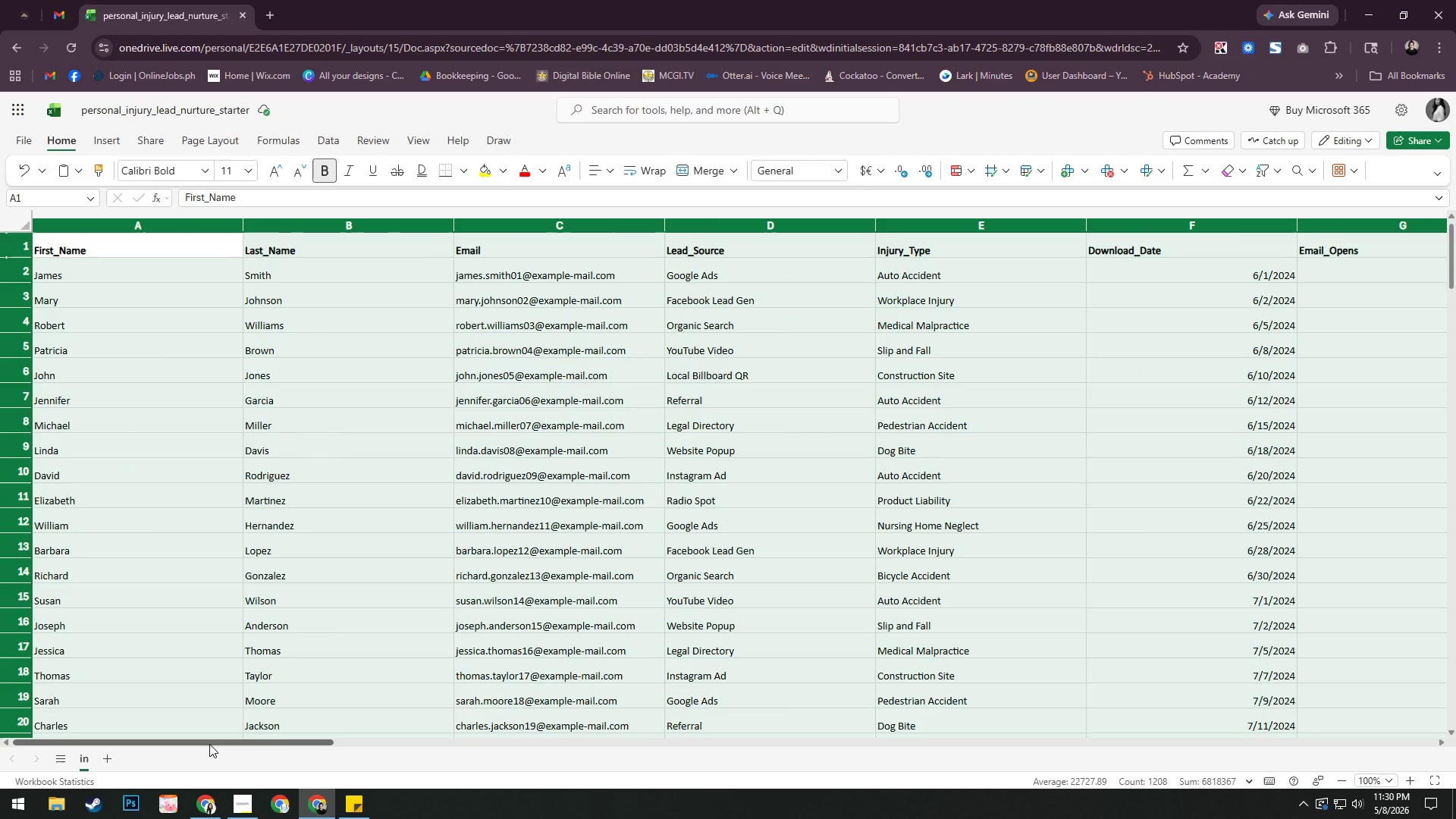 
key(Alt+AltLeft)
 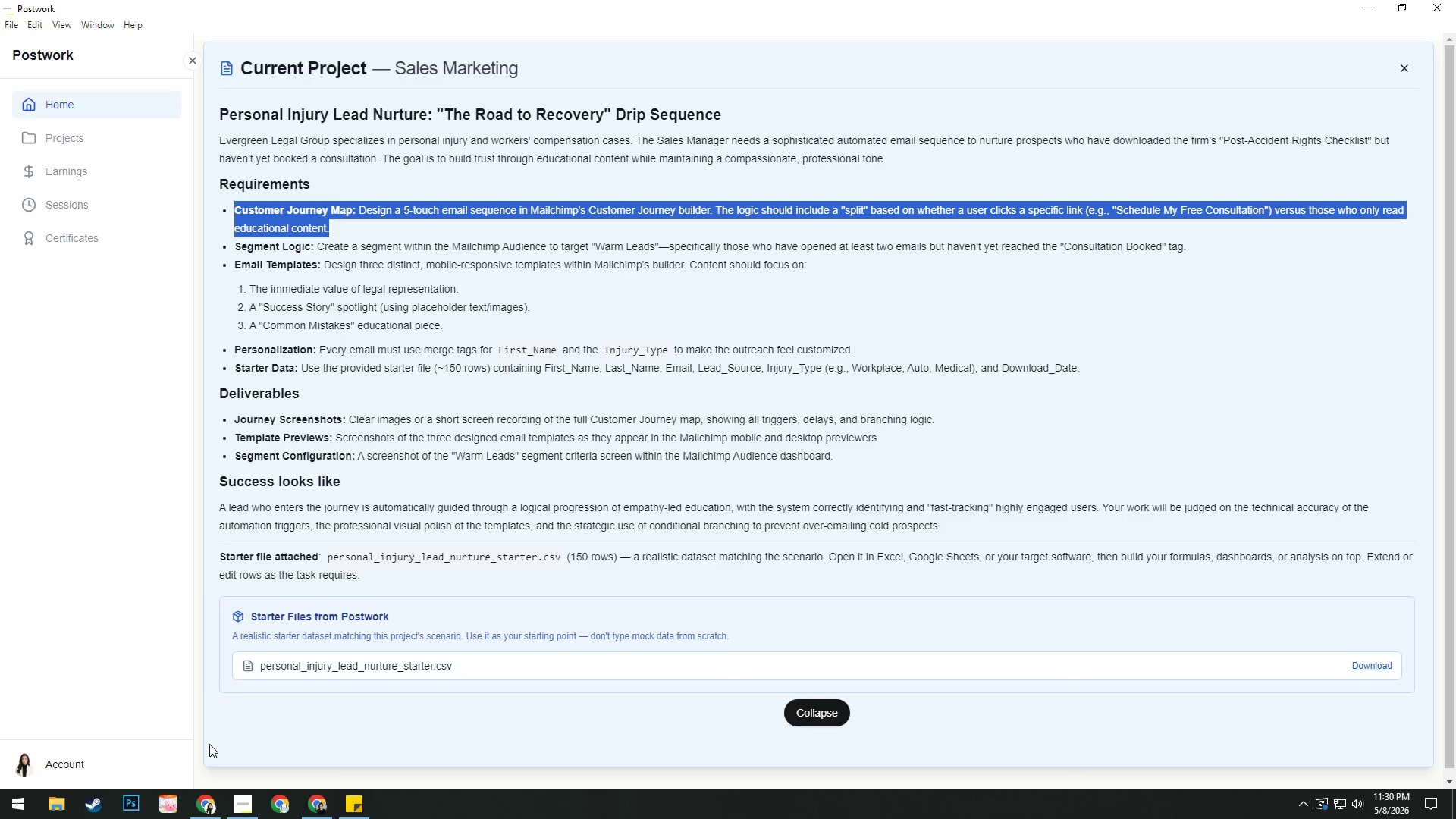 
key(Alt+Tab)